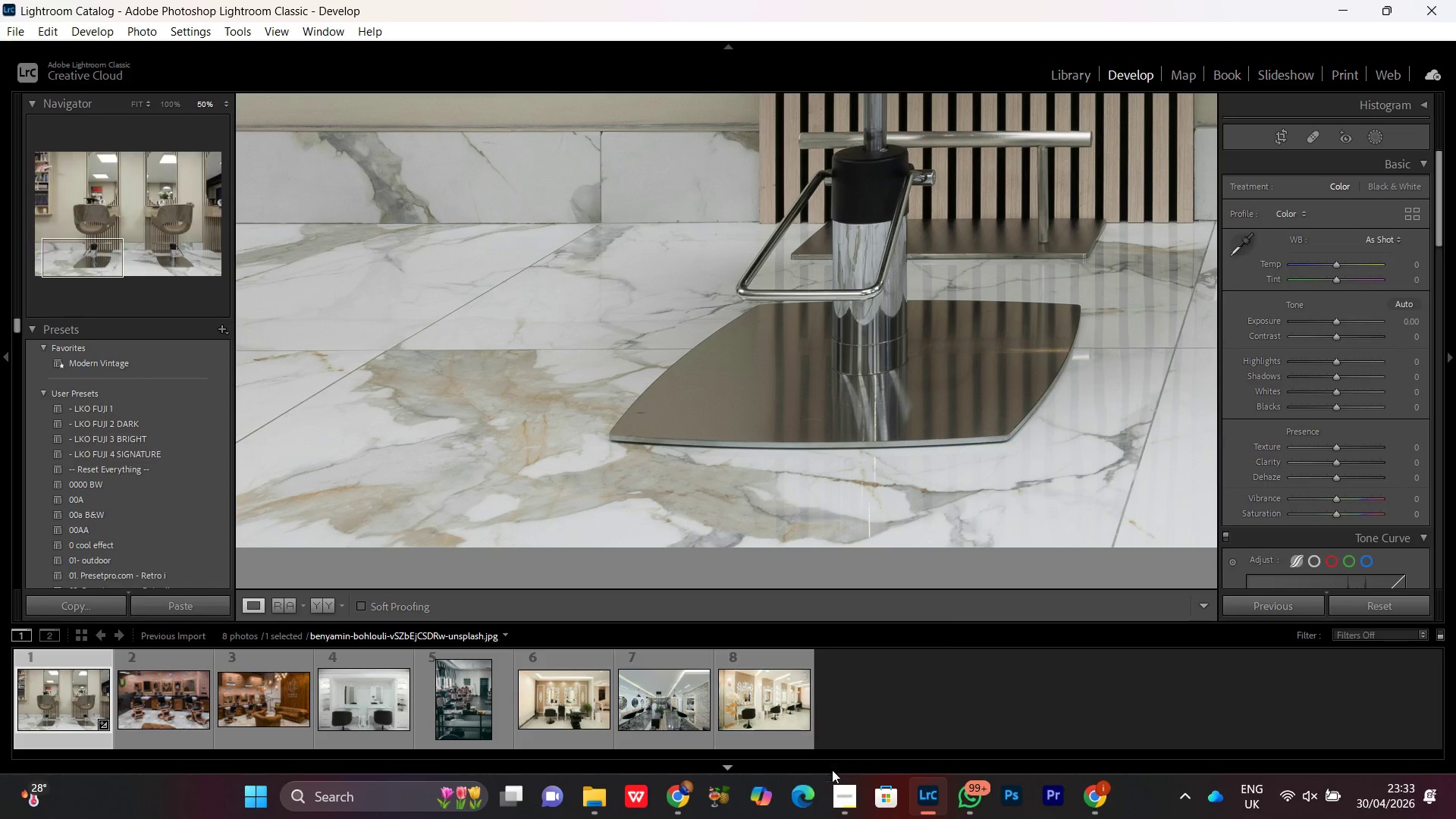 
left_click([846, 807])